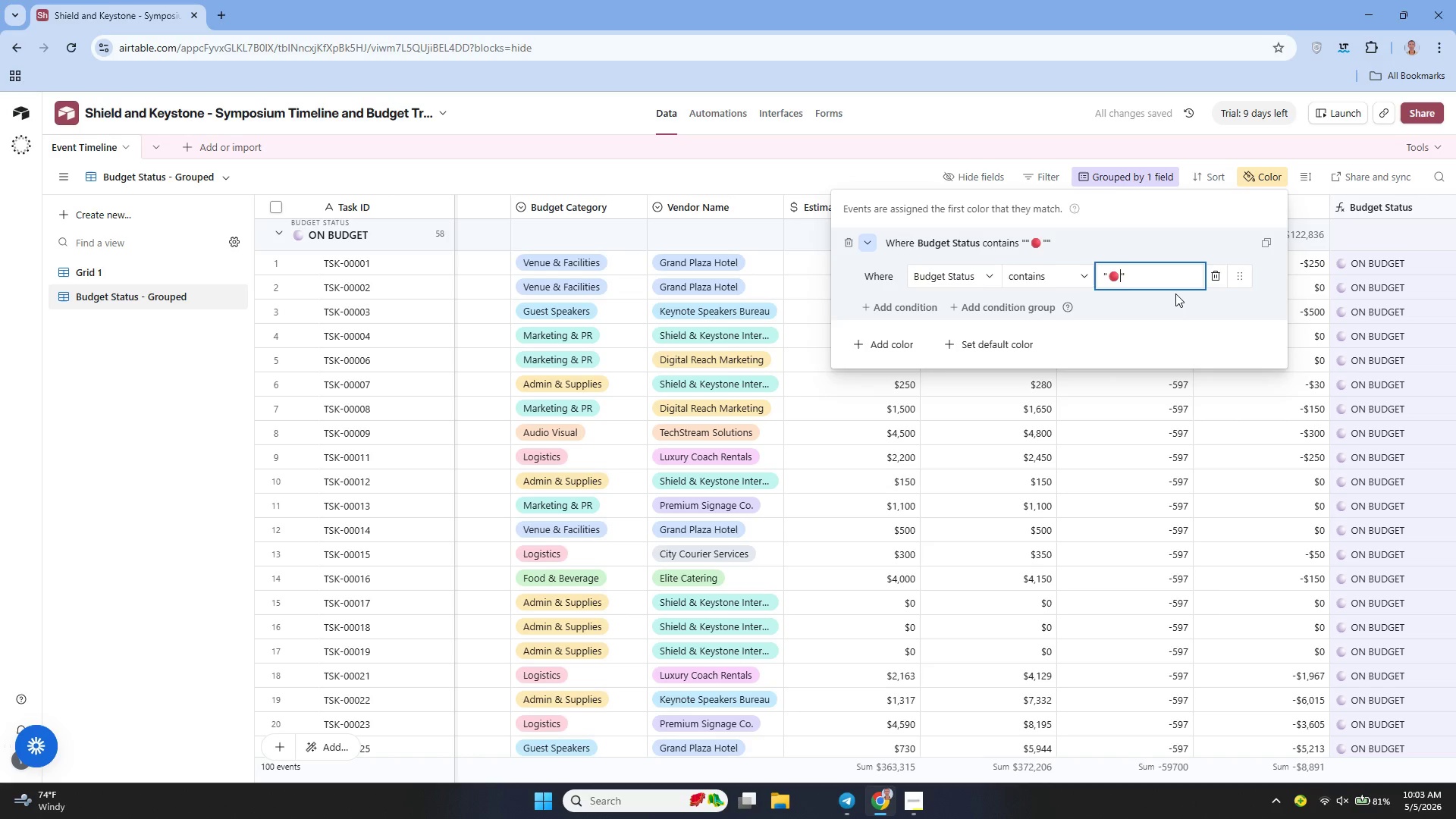 
type(over)
key(Backspace)
key(Backspace)
key(Backspace)
key(Backspace)
type(OVER BUDGET)
 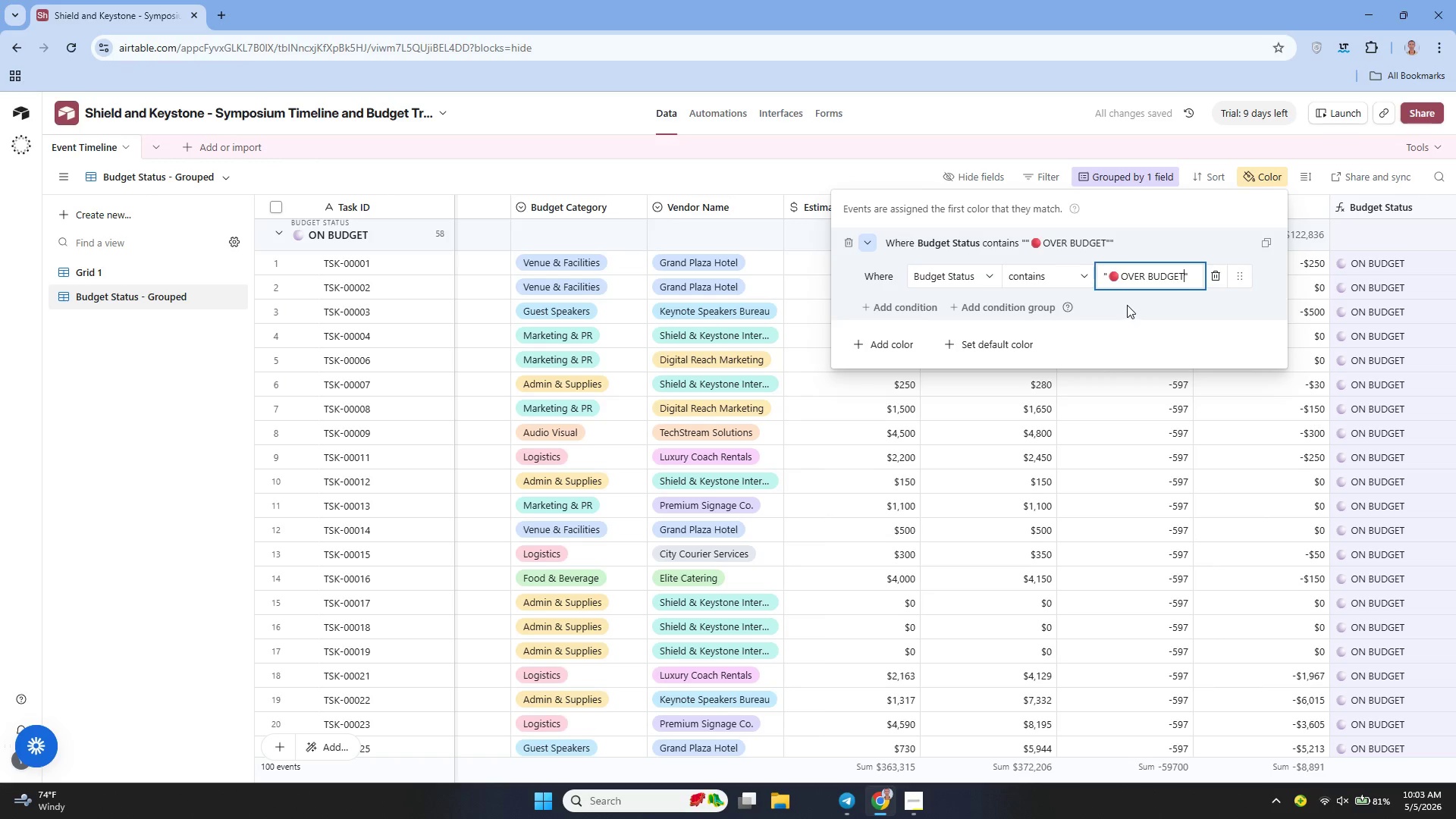 
wait(7.56)
 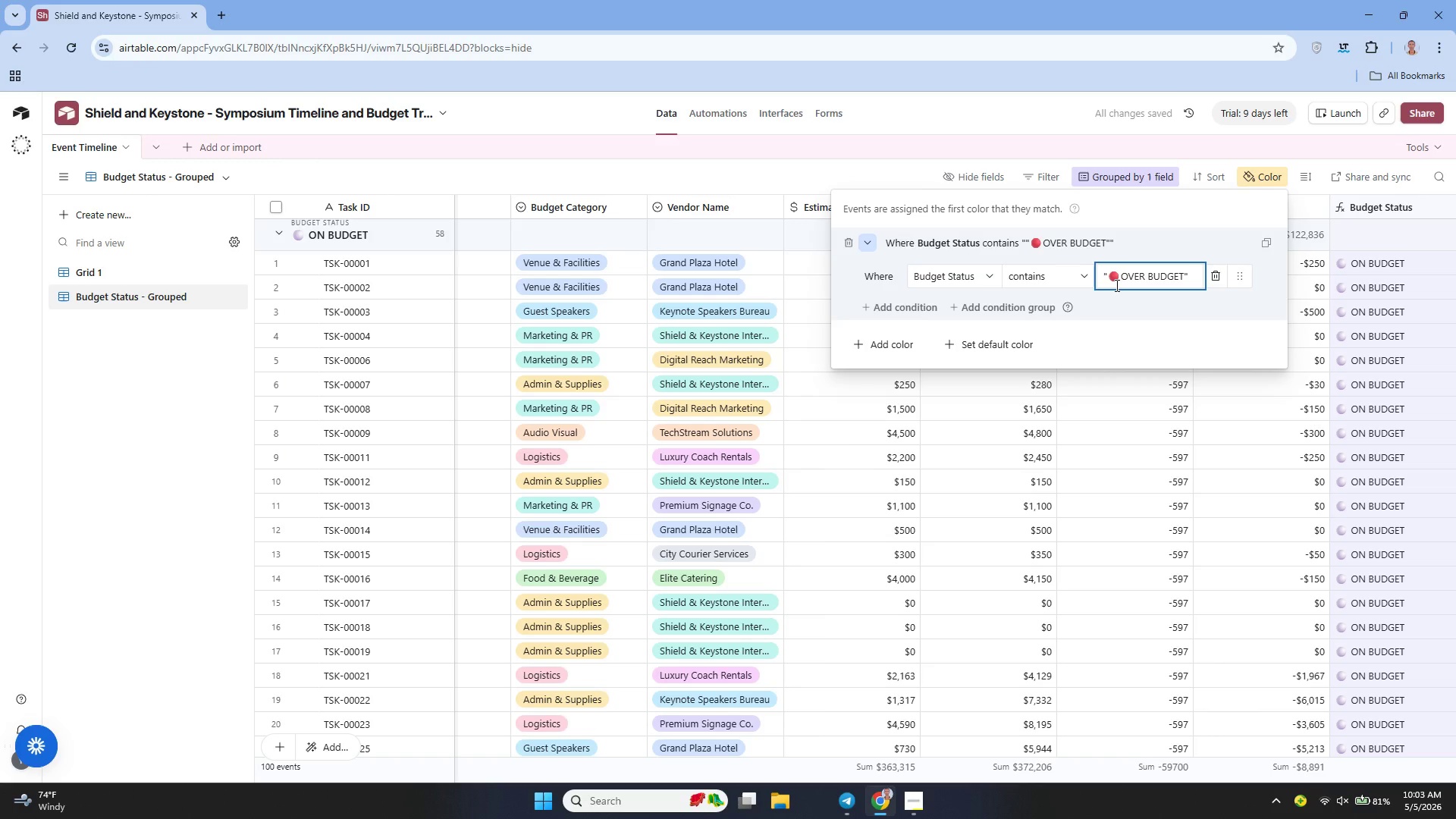 
left_click([1133, 298])
 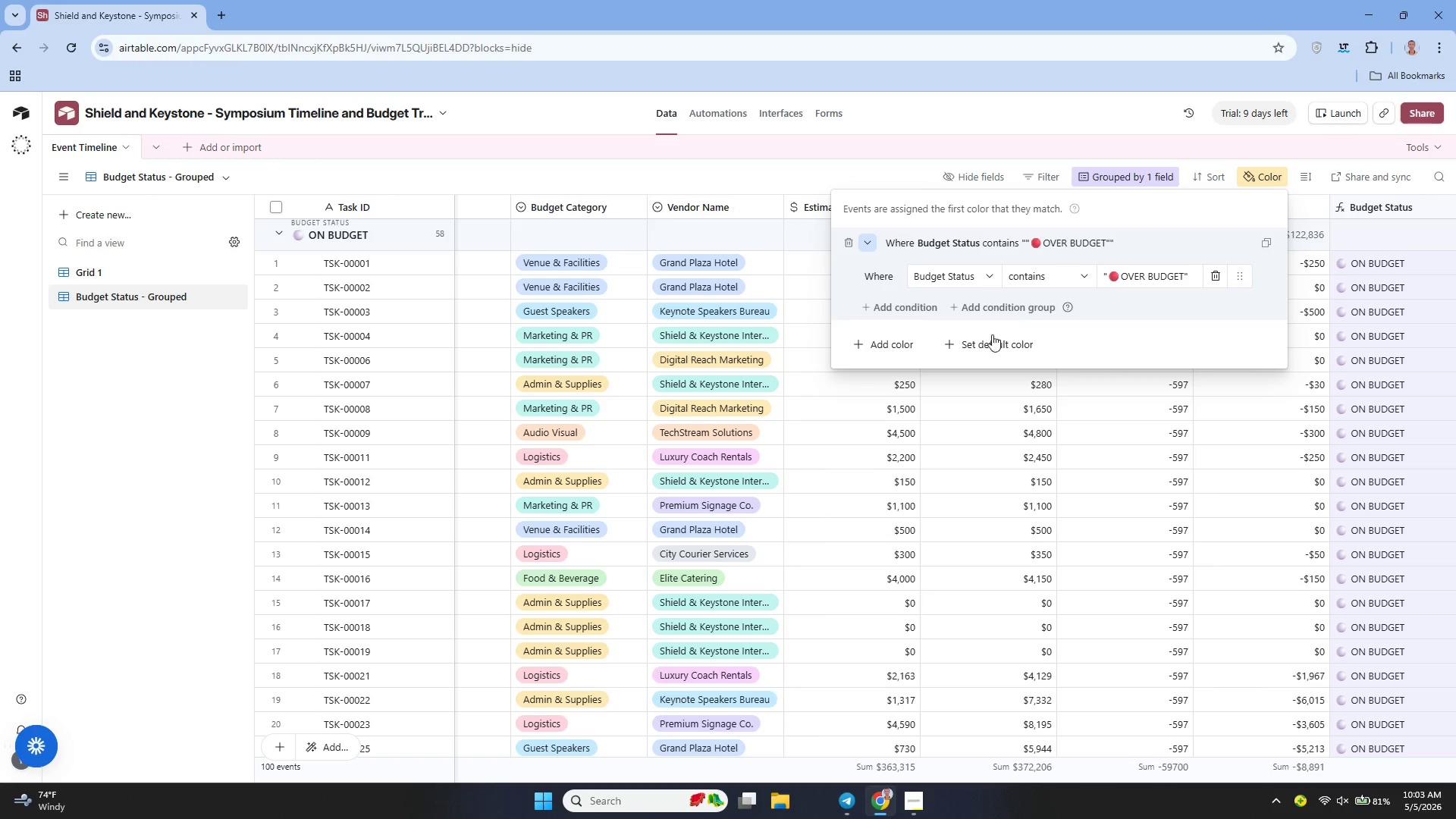 
left_click([914, 350])
 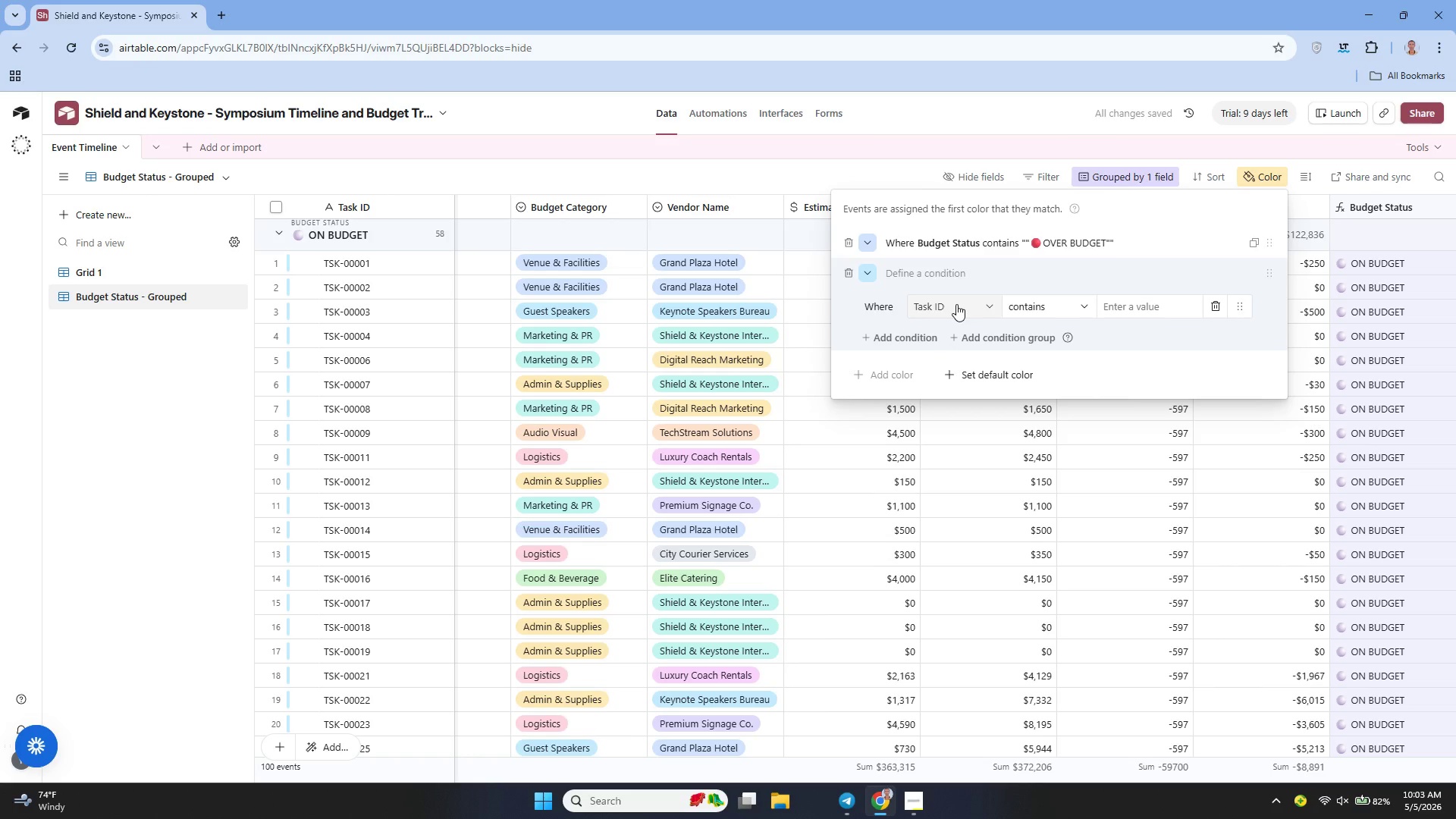 
left_click([956, 303])
 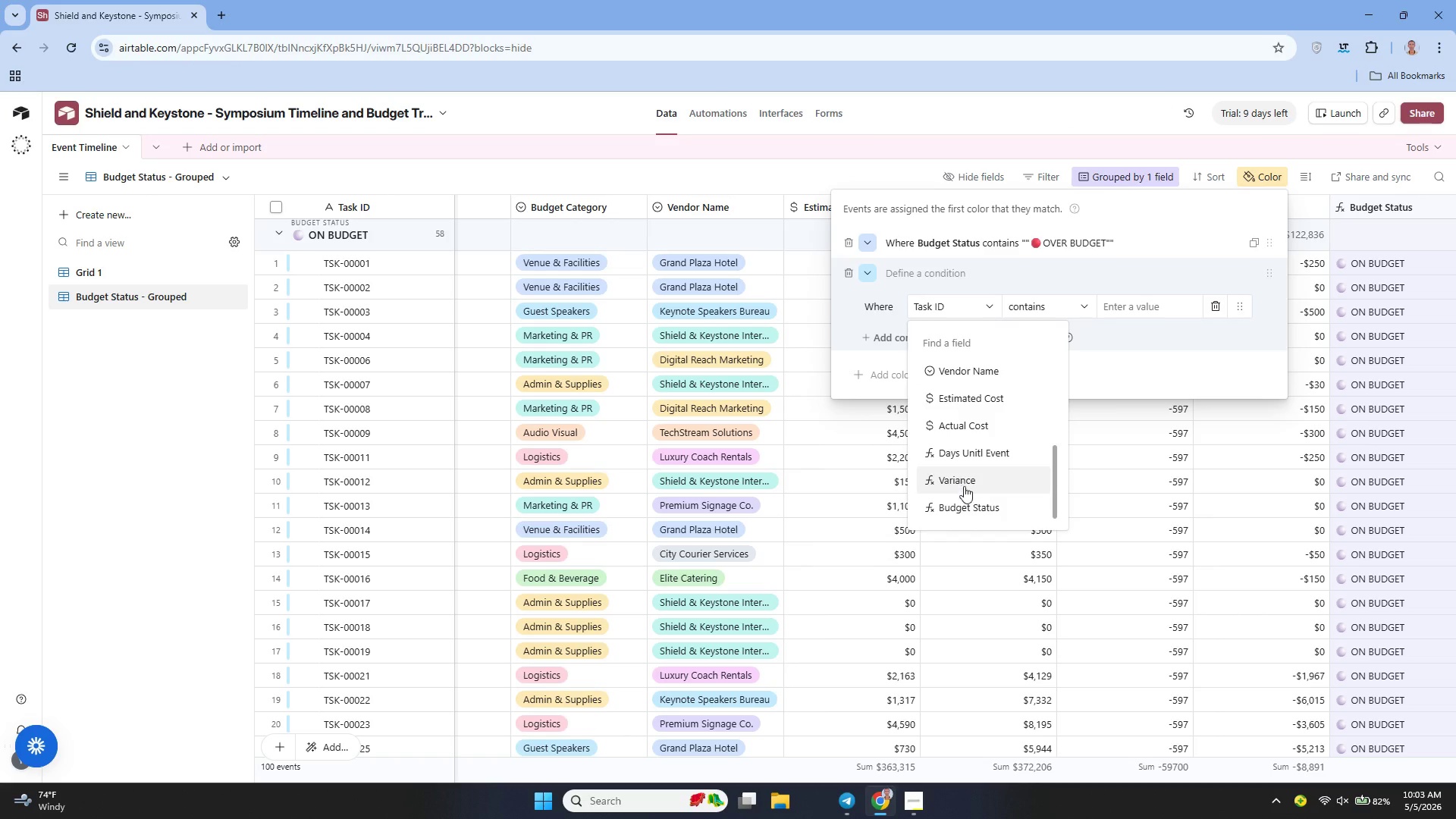 
left_click([964, 494])
 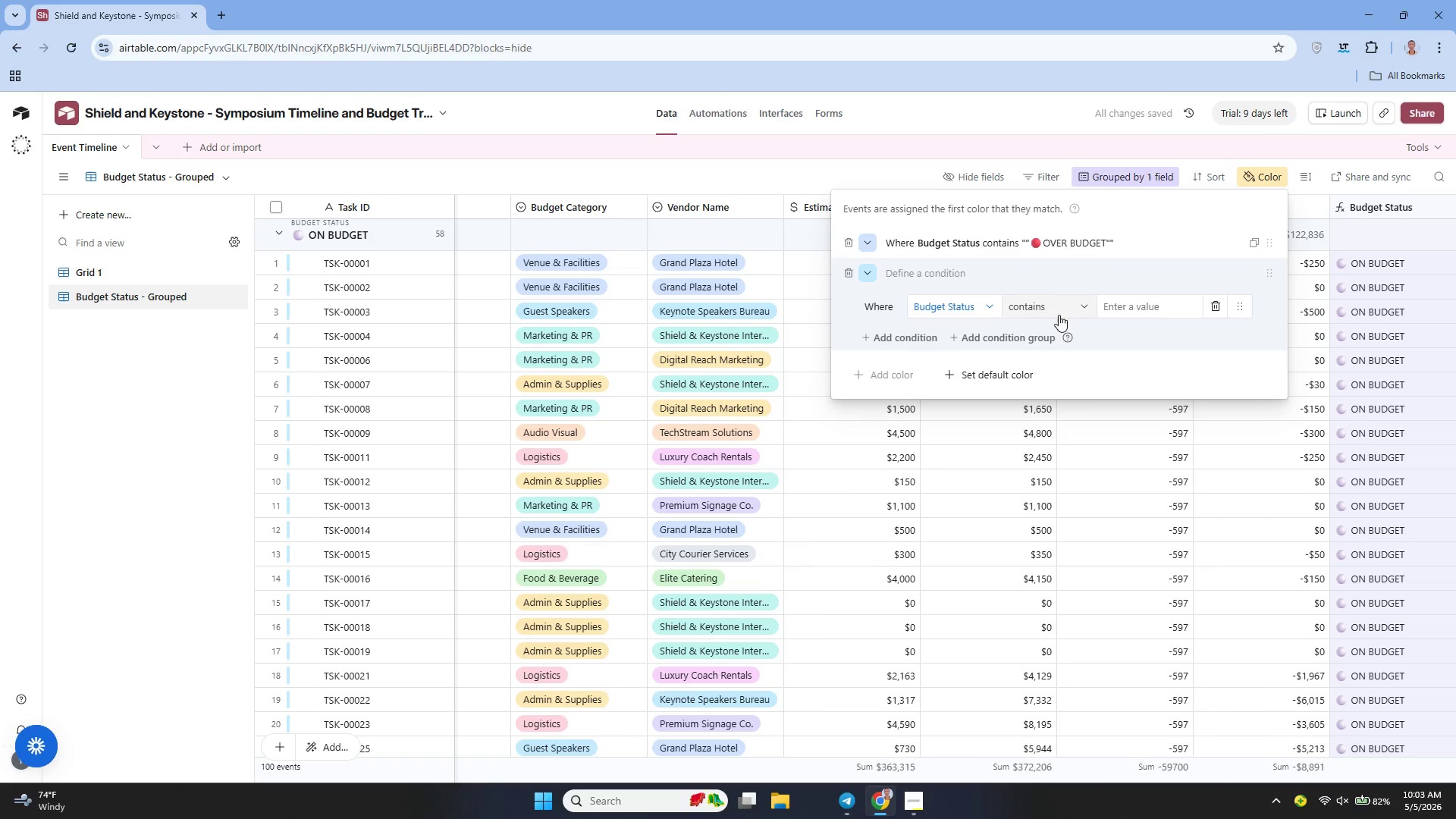 
left_click([1053, 304])
 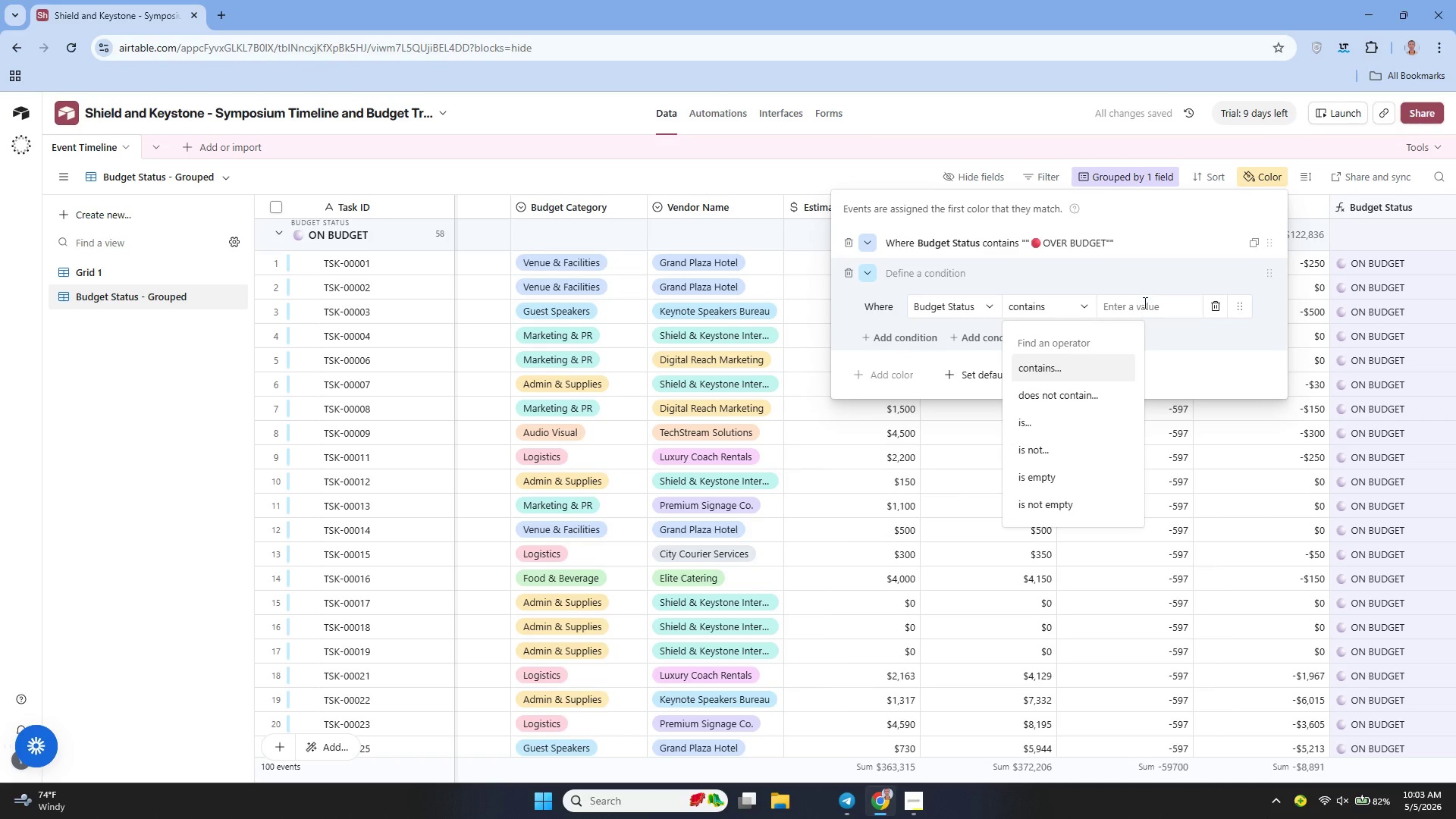 
left_click([1142, 308])
 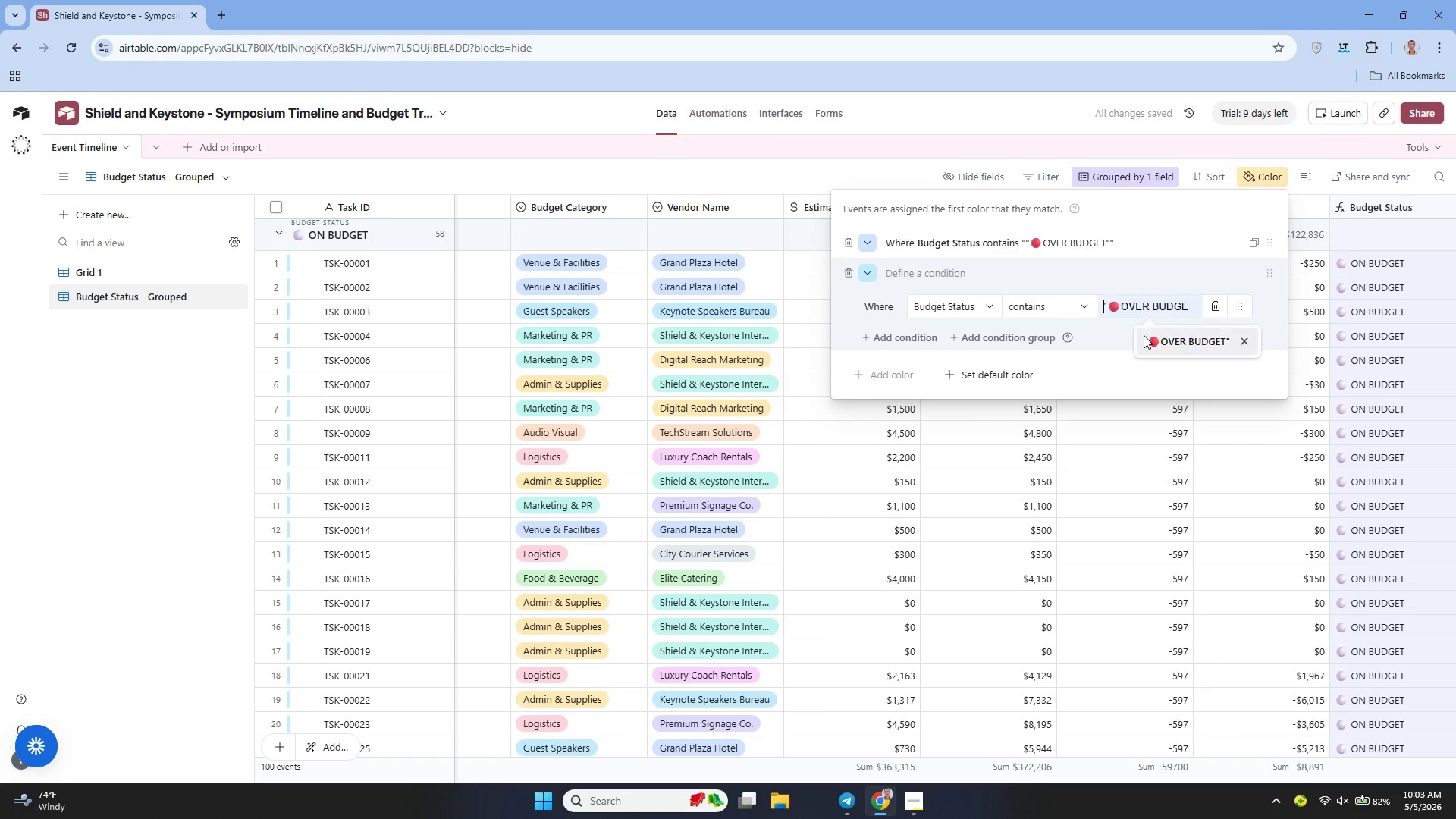 
left_click_drag(start_coordinate=[1159, 336], to_coordinate=[1211, 303])
 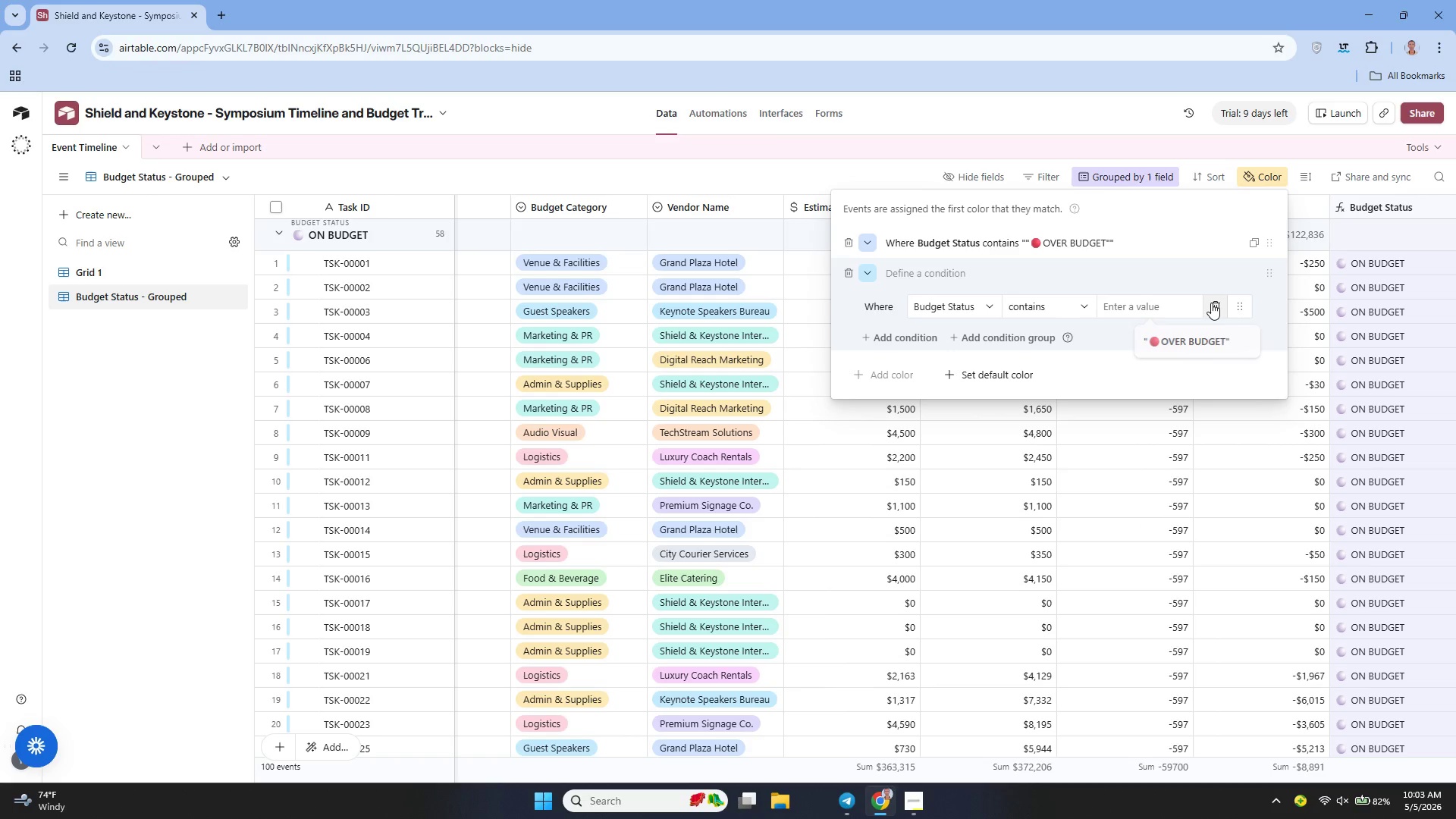 
left_click([1211, 303])
 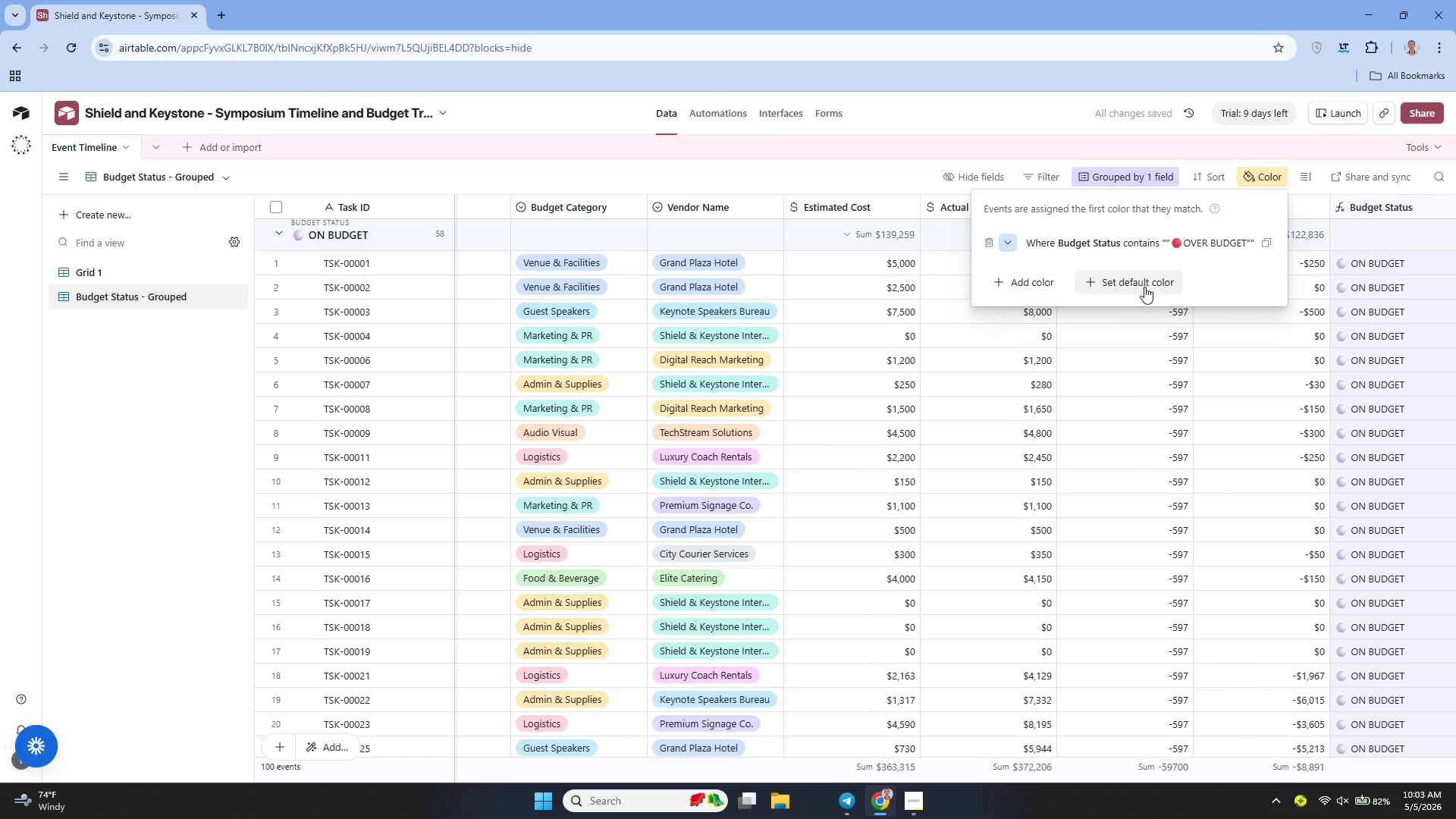 
left_click([1144, 287])
 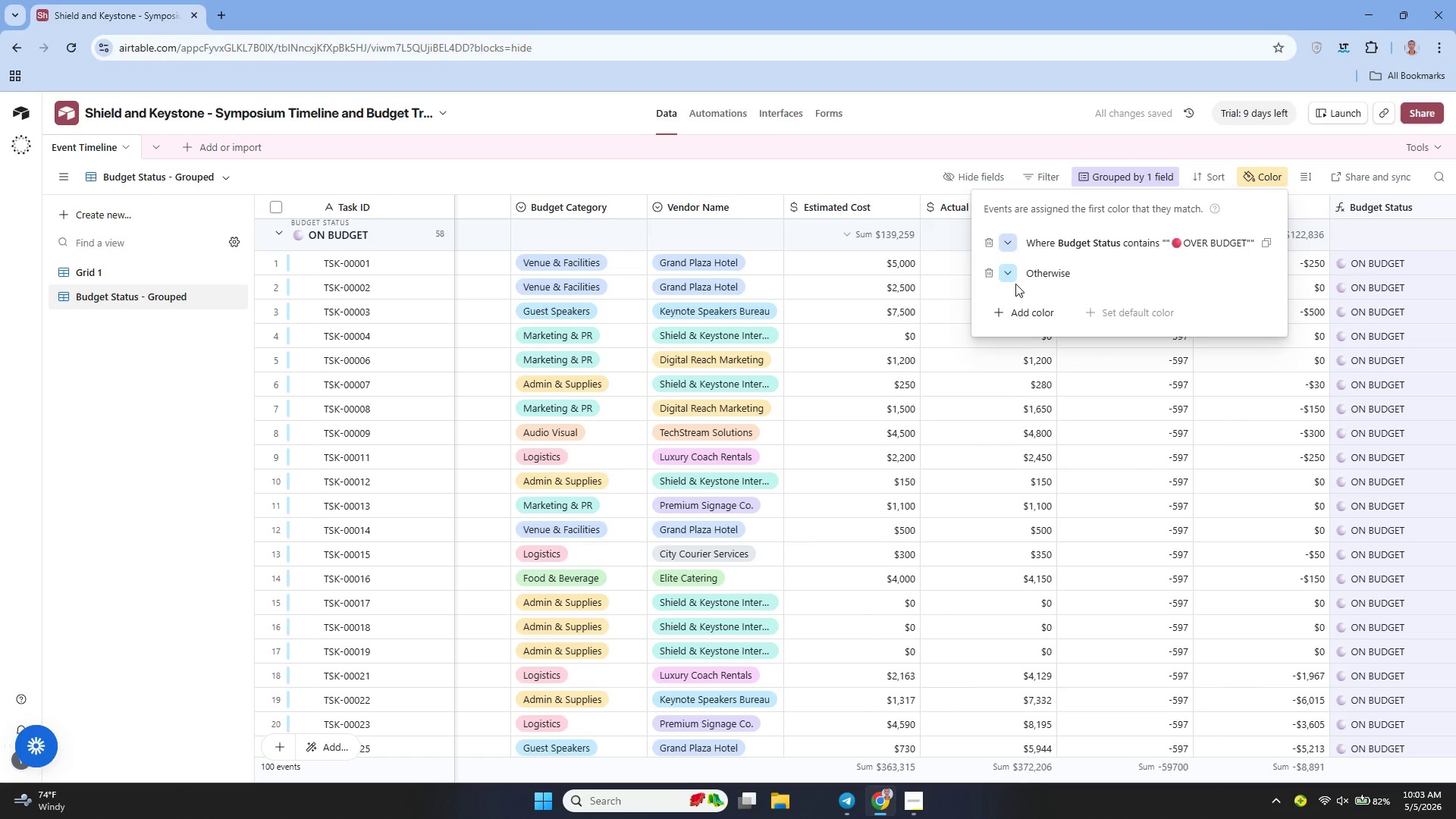 
left_click([990, 275])
 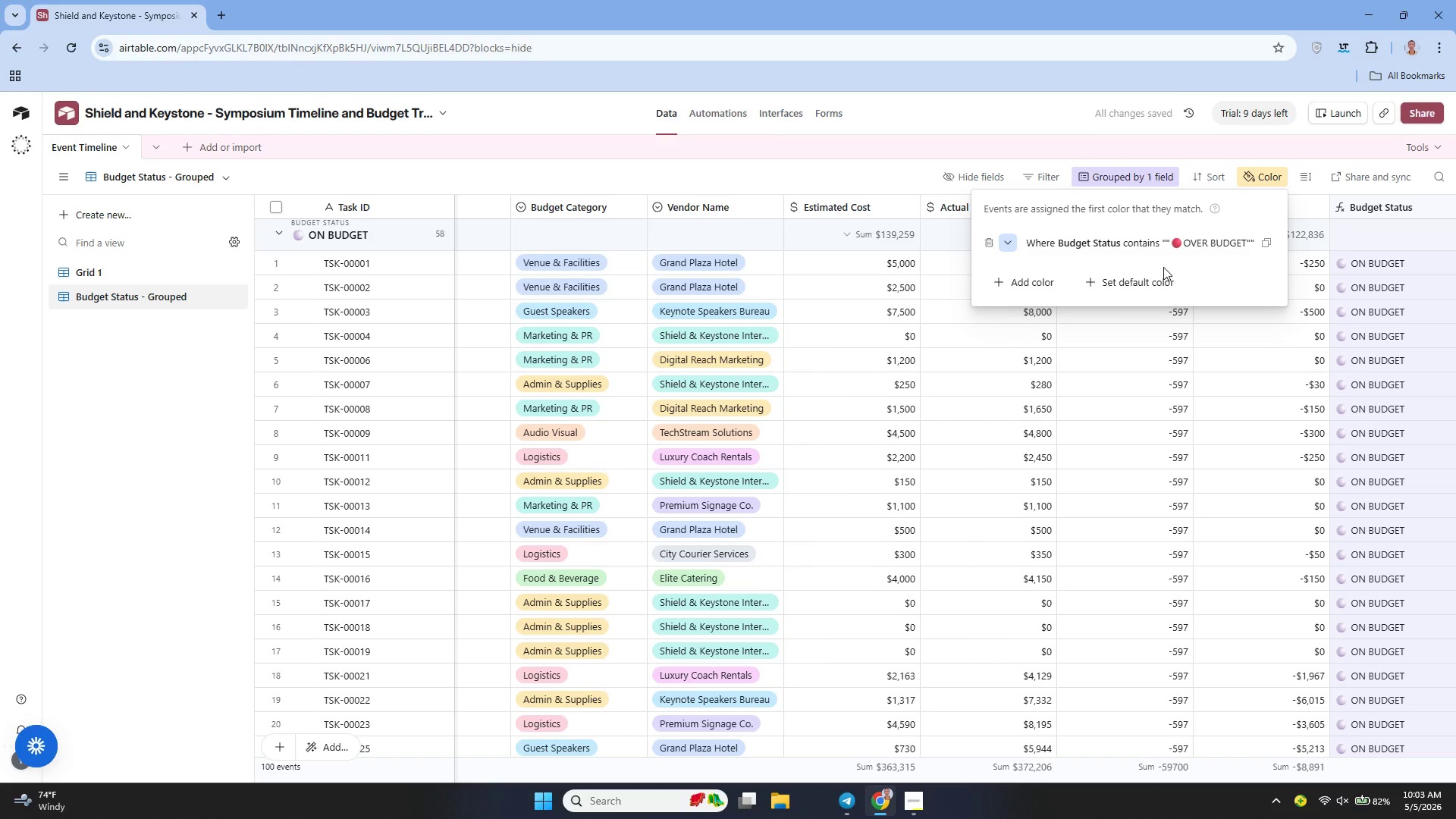 
key(Enter)
 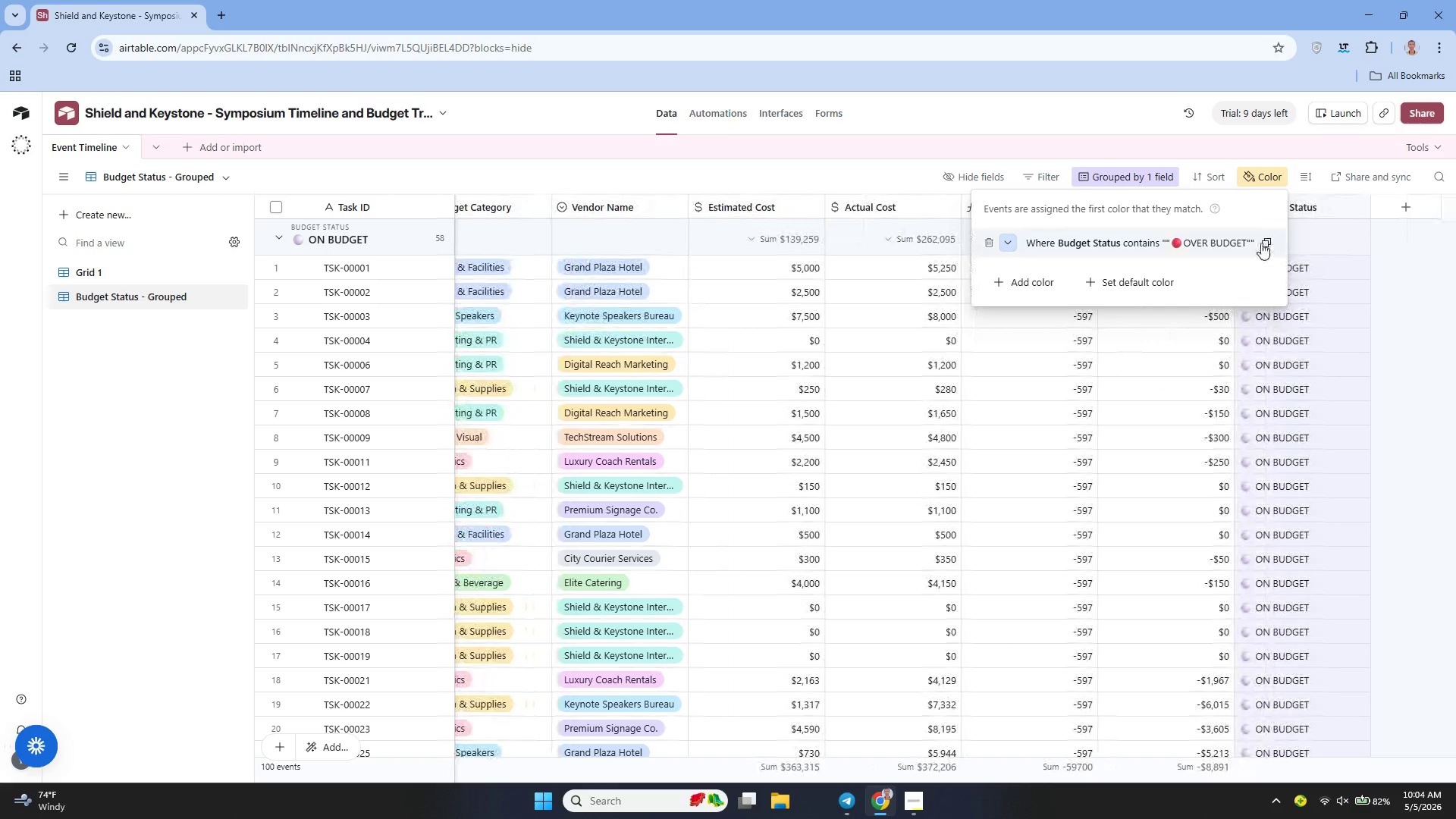 
wait(13.3)
 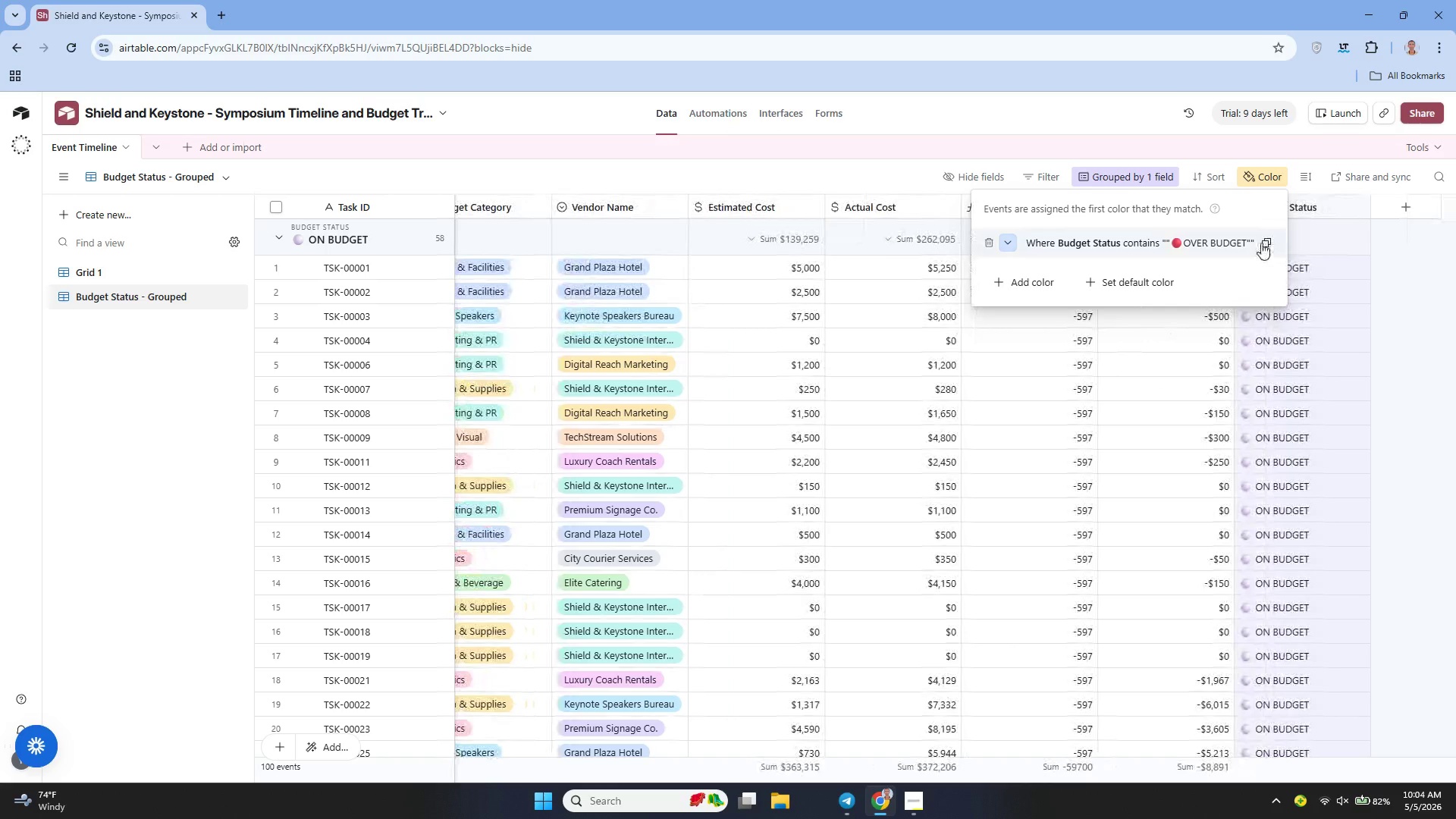 
left_click([1008, 239])
 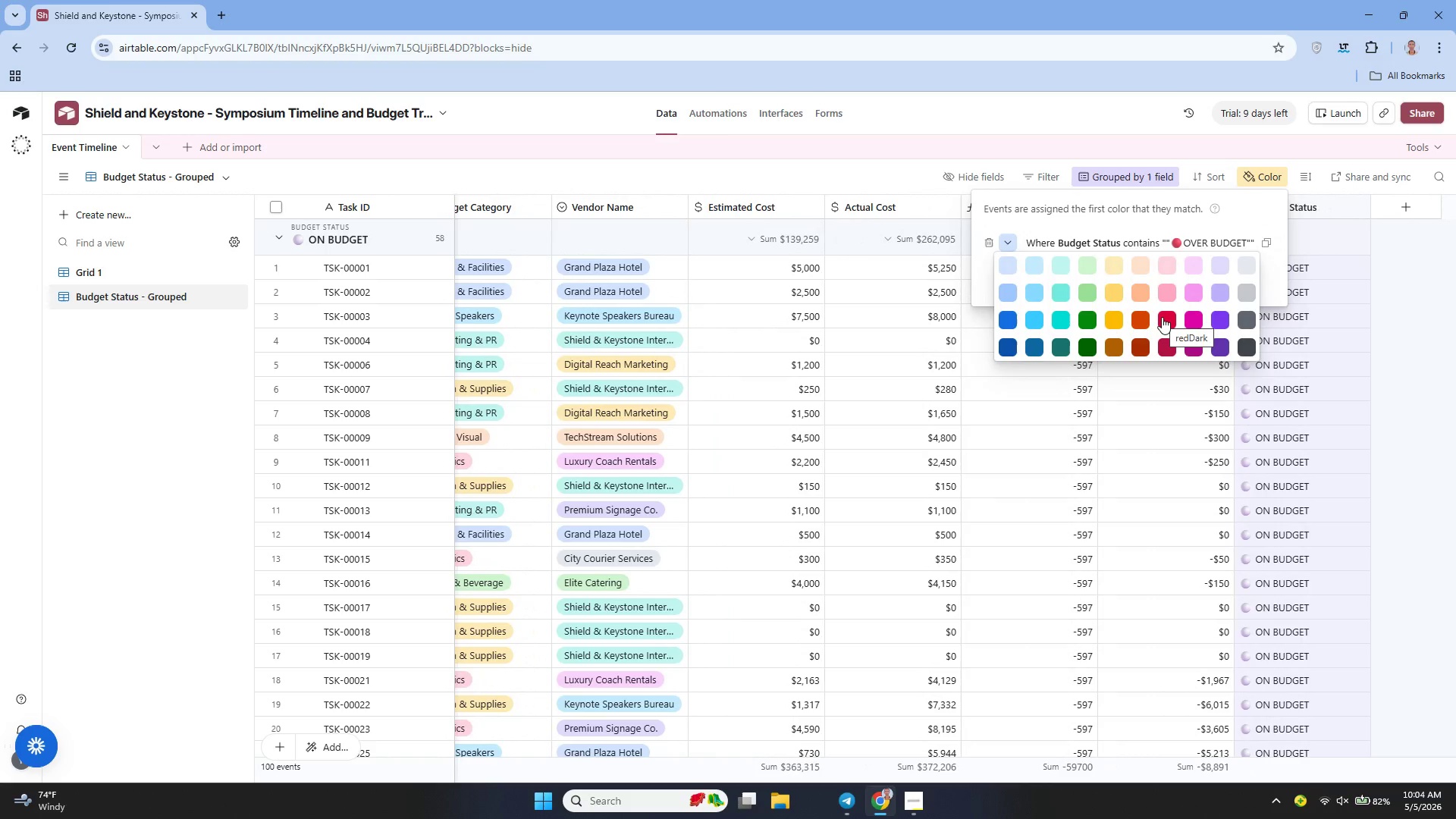 
left_click([1162, 317])
 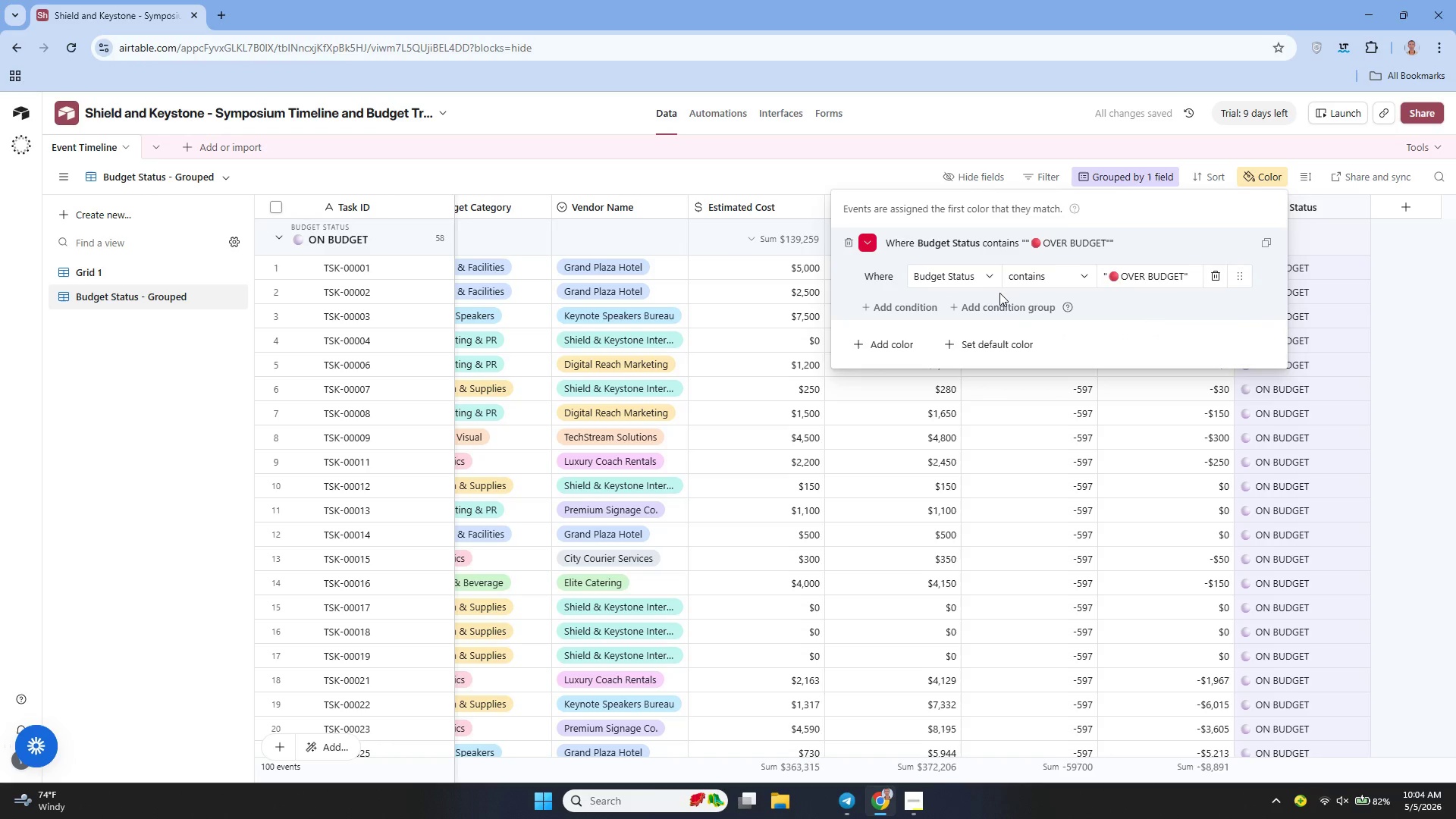 
left_click([922, 311])
 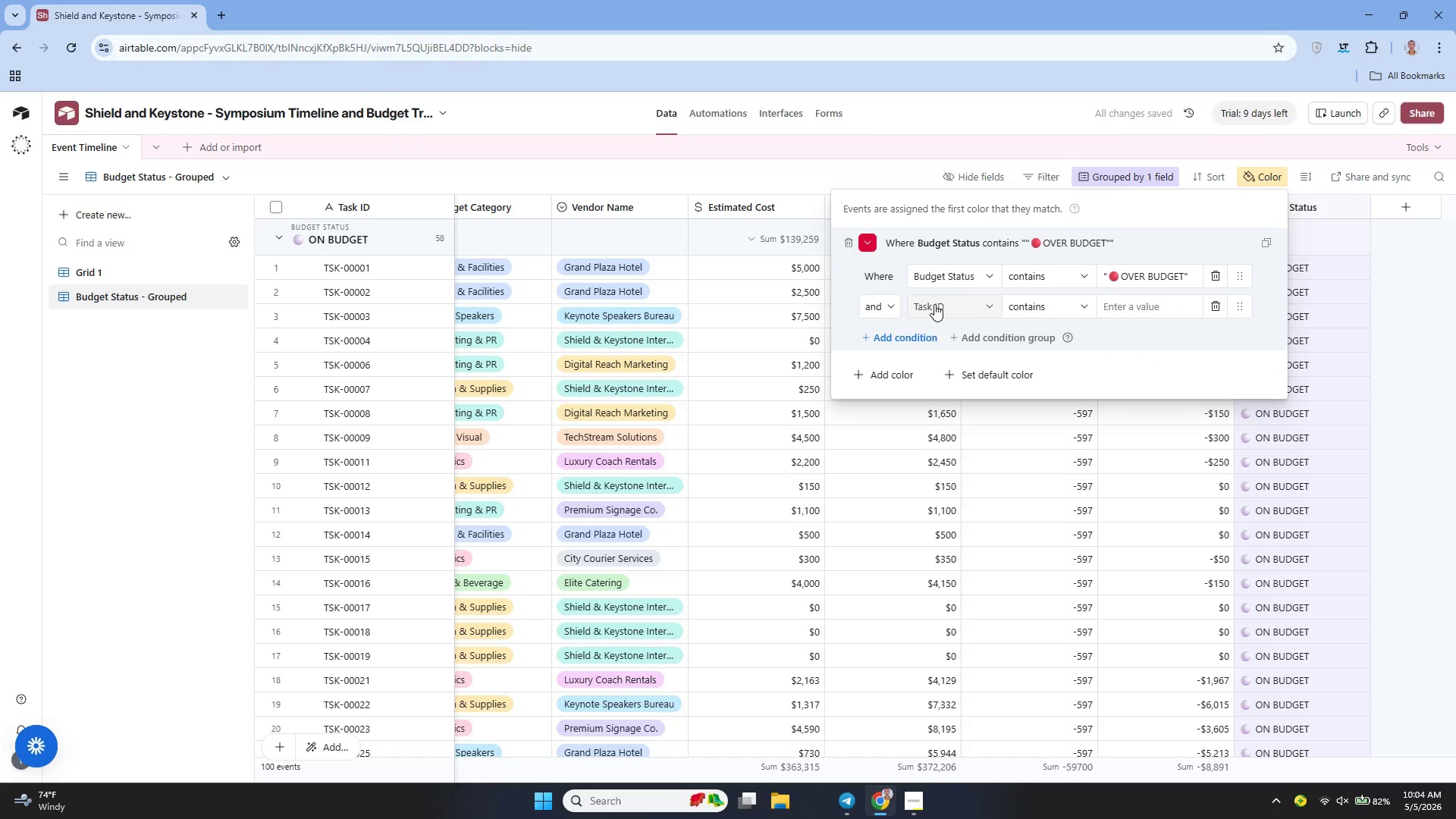 
left_click([937, 304])
 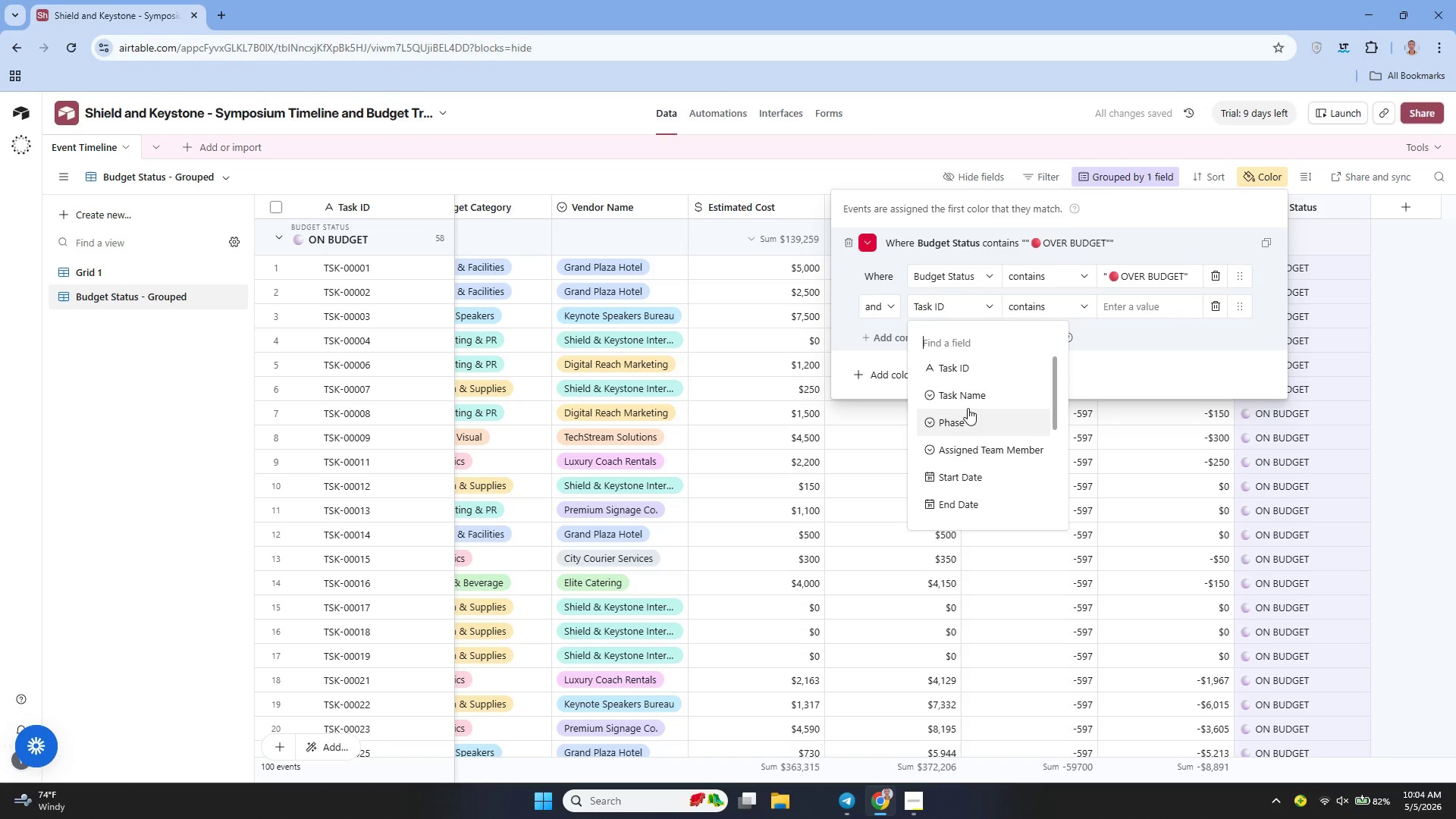 
left_click([892, 309])
 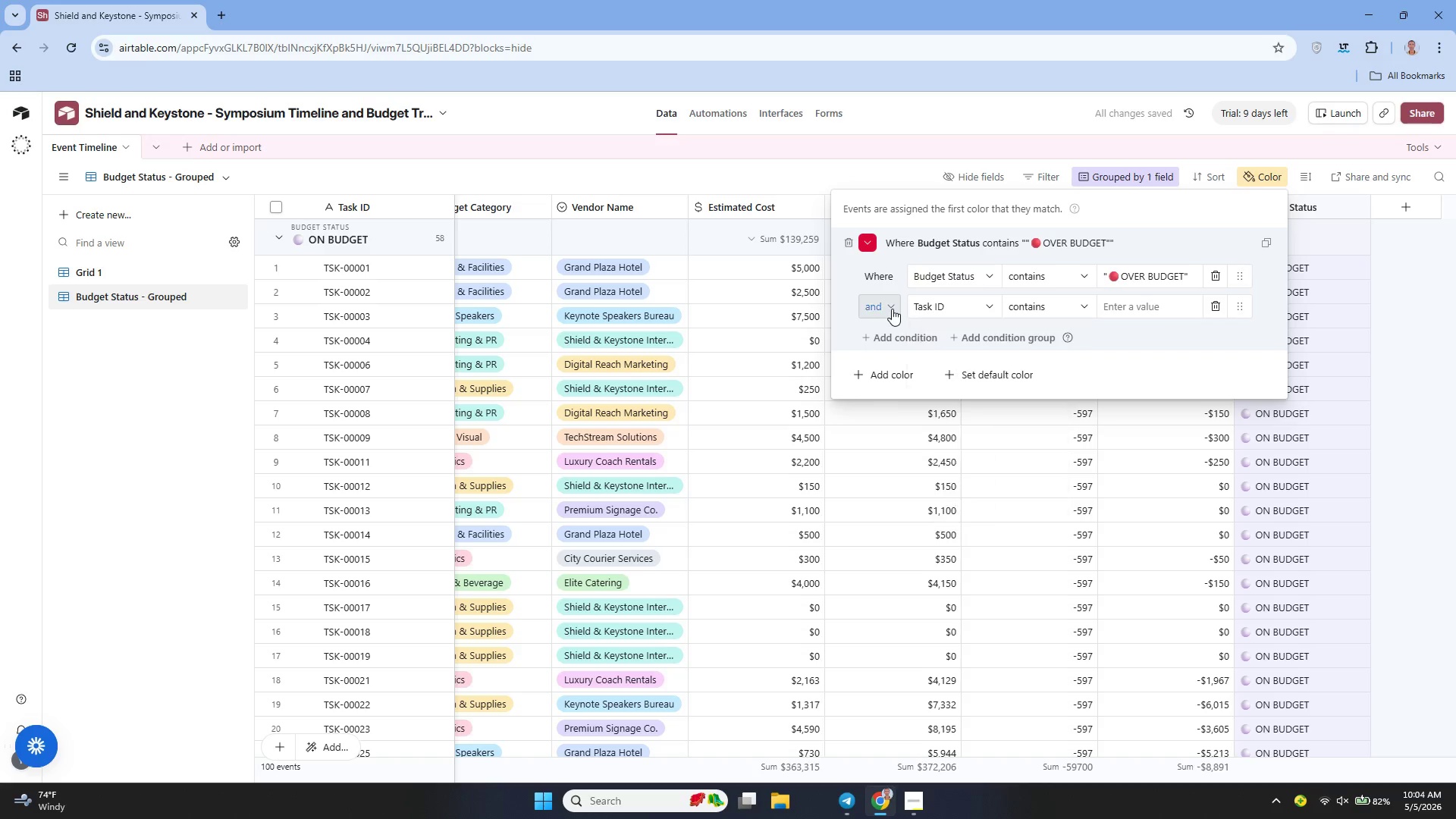 
mouse_move([888, 325])
 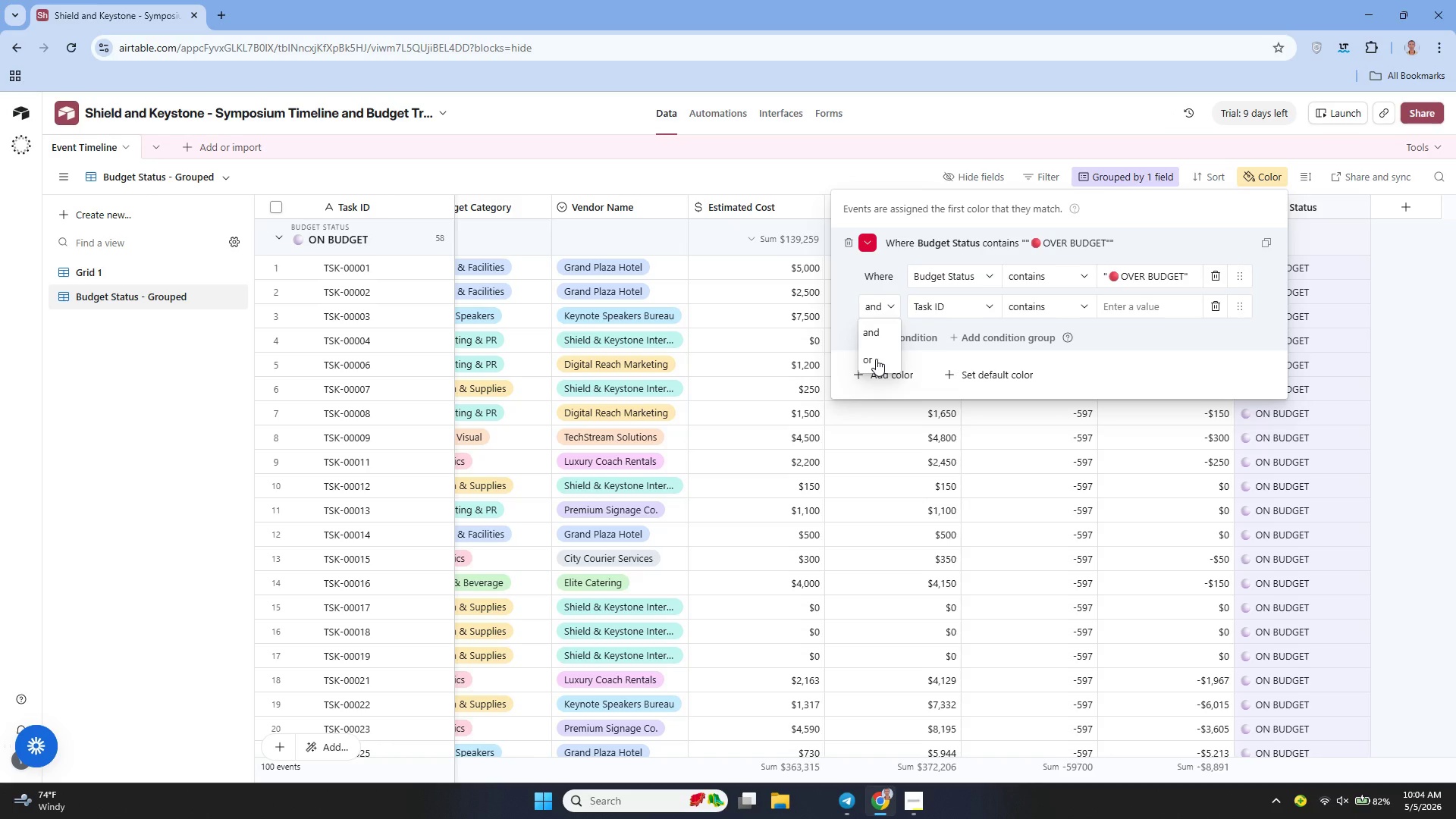 
left_click([876, 359])
 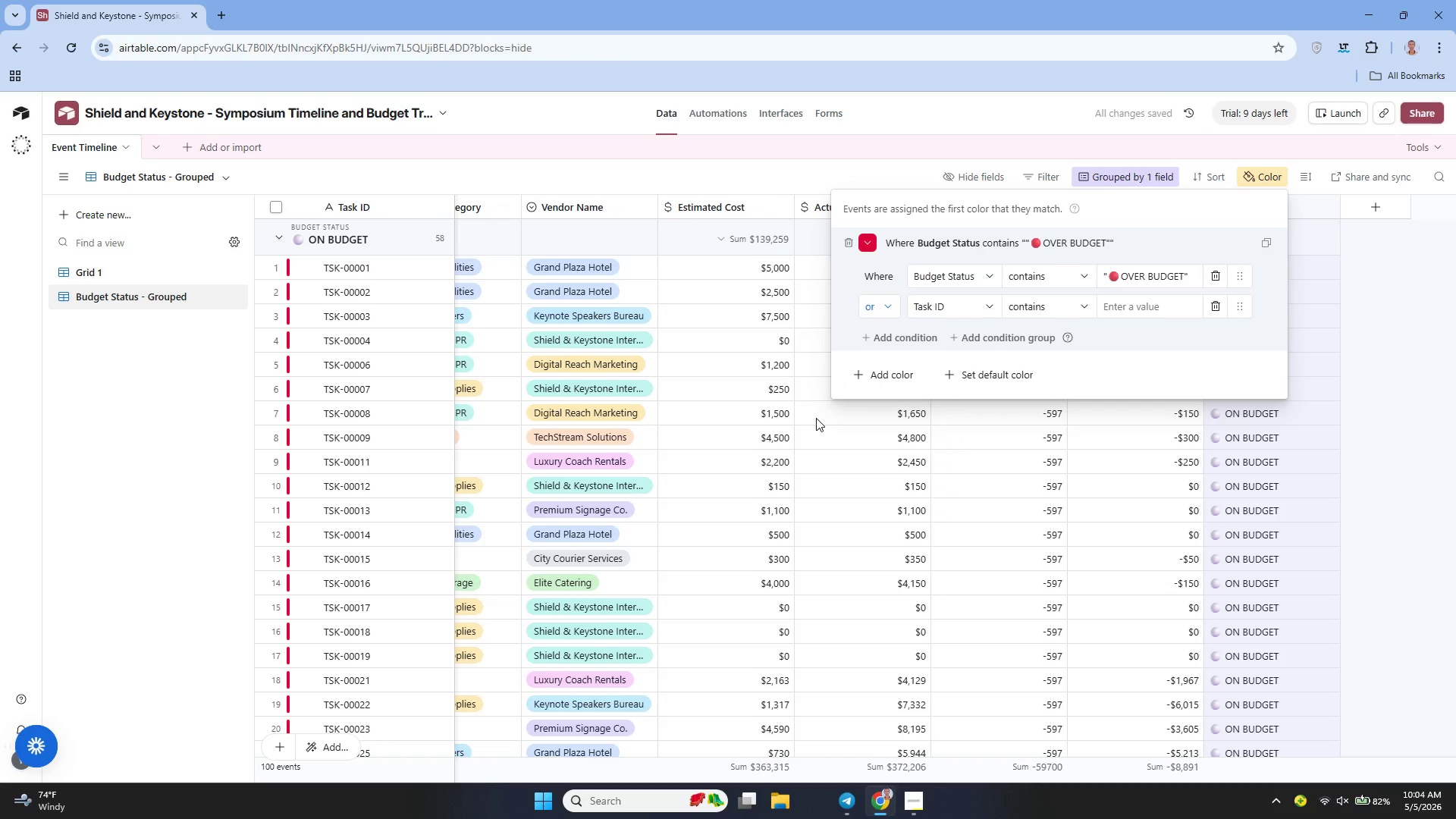 
wait(8.06)
 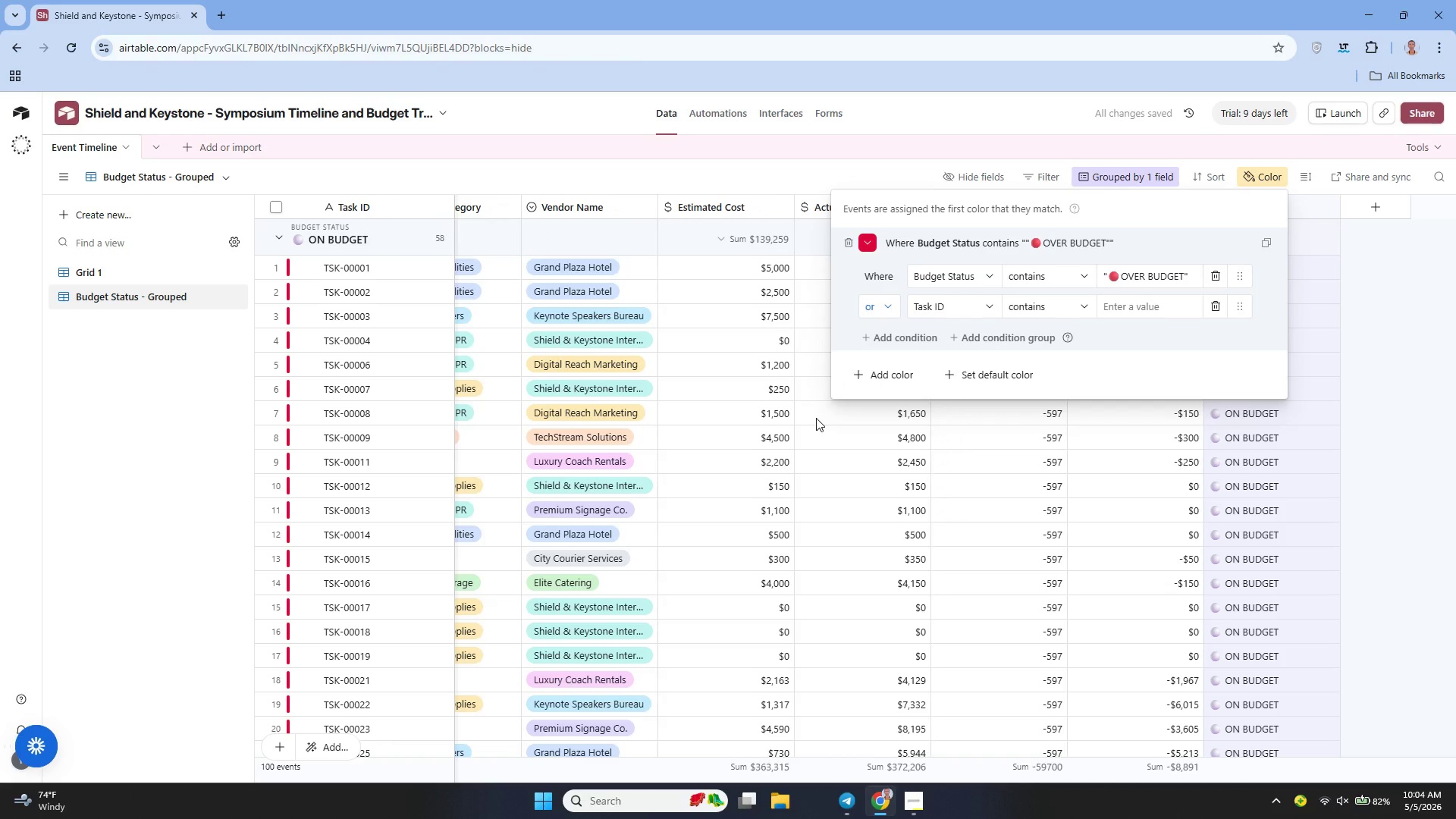 
left_click([987, 306])
 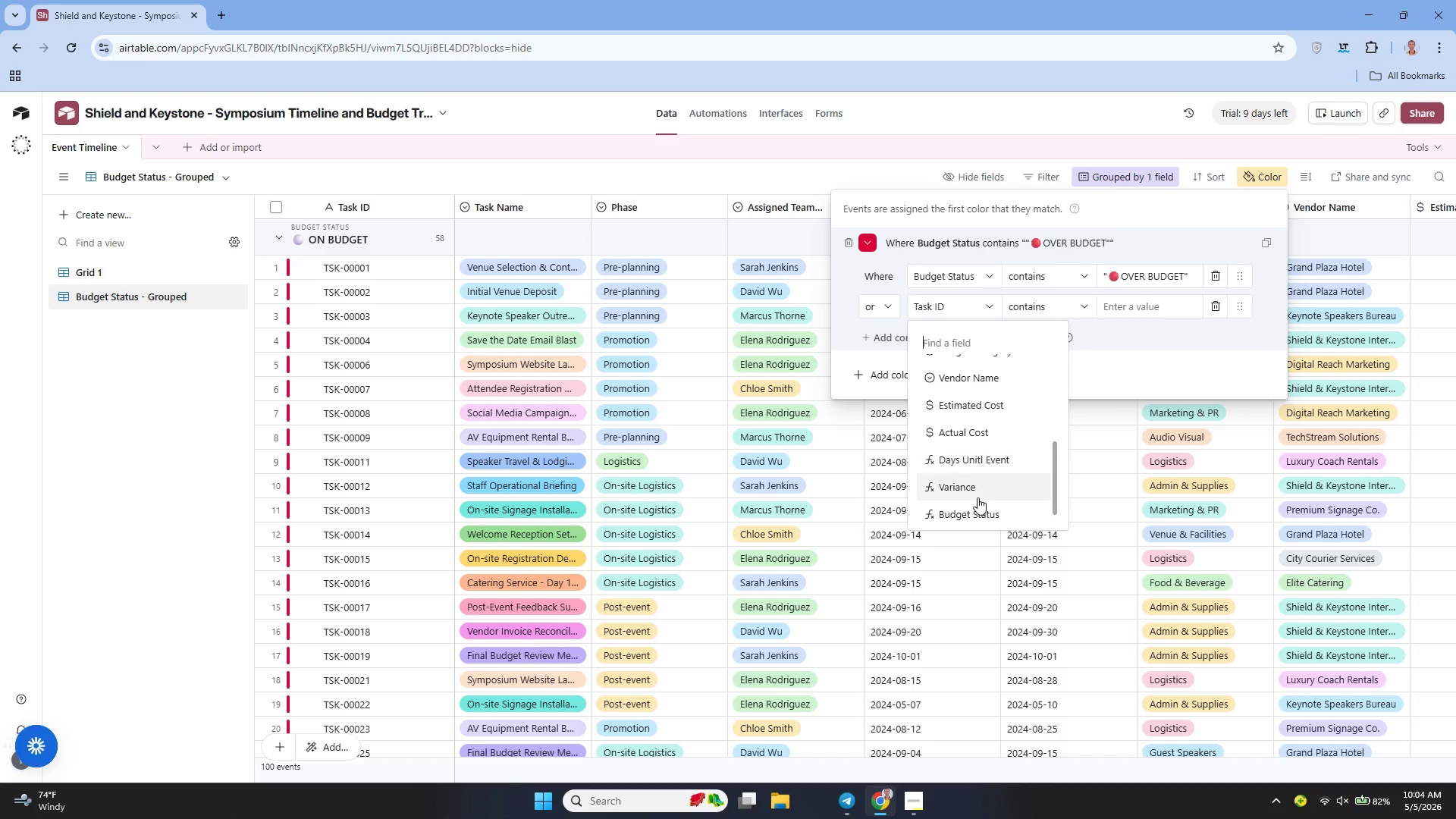 
left_click([968, 510])
 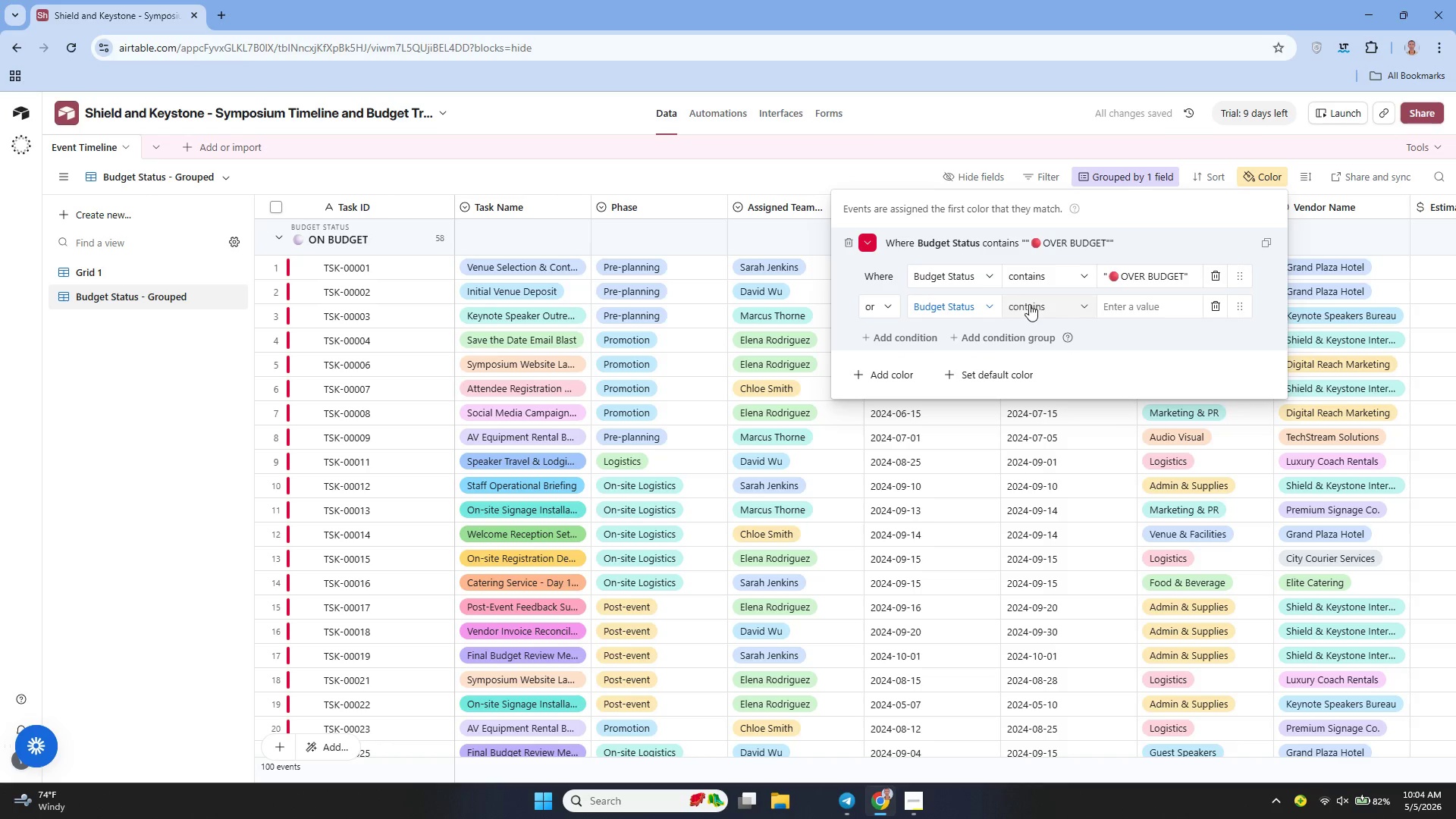 
key(Alt+Tab)